 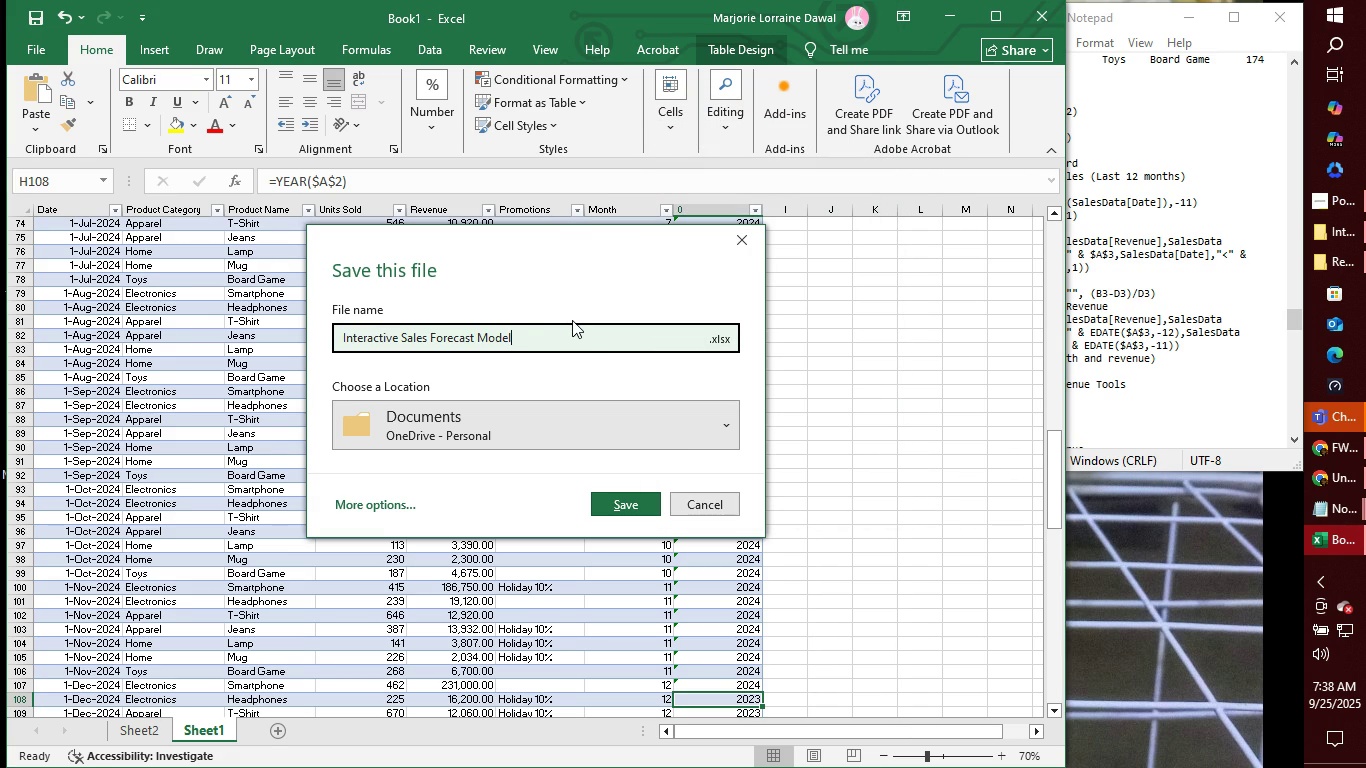 
left_click([665, 415])
 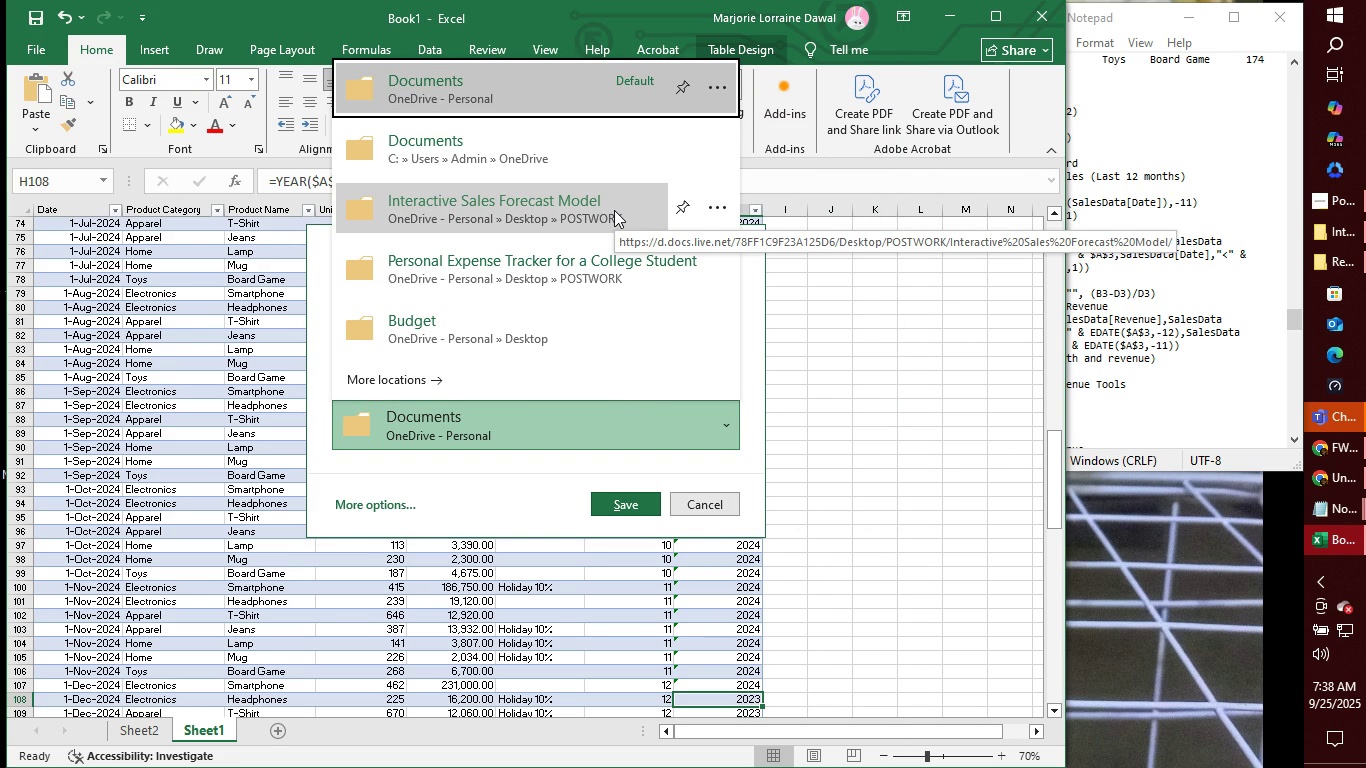 
left_click([614, 210])
 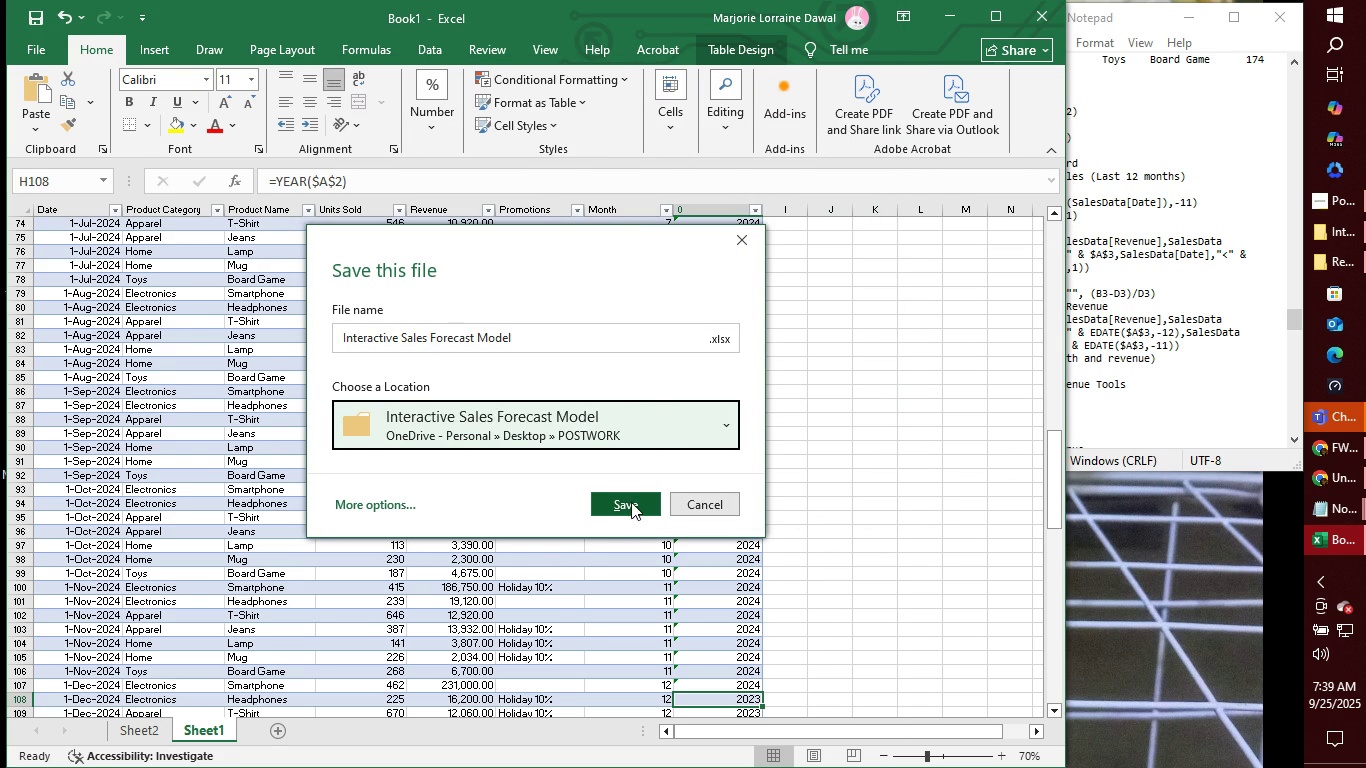 
wait(5.42)
 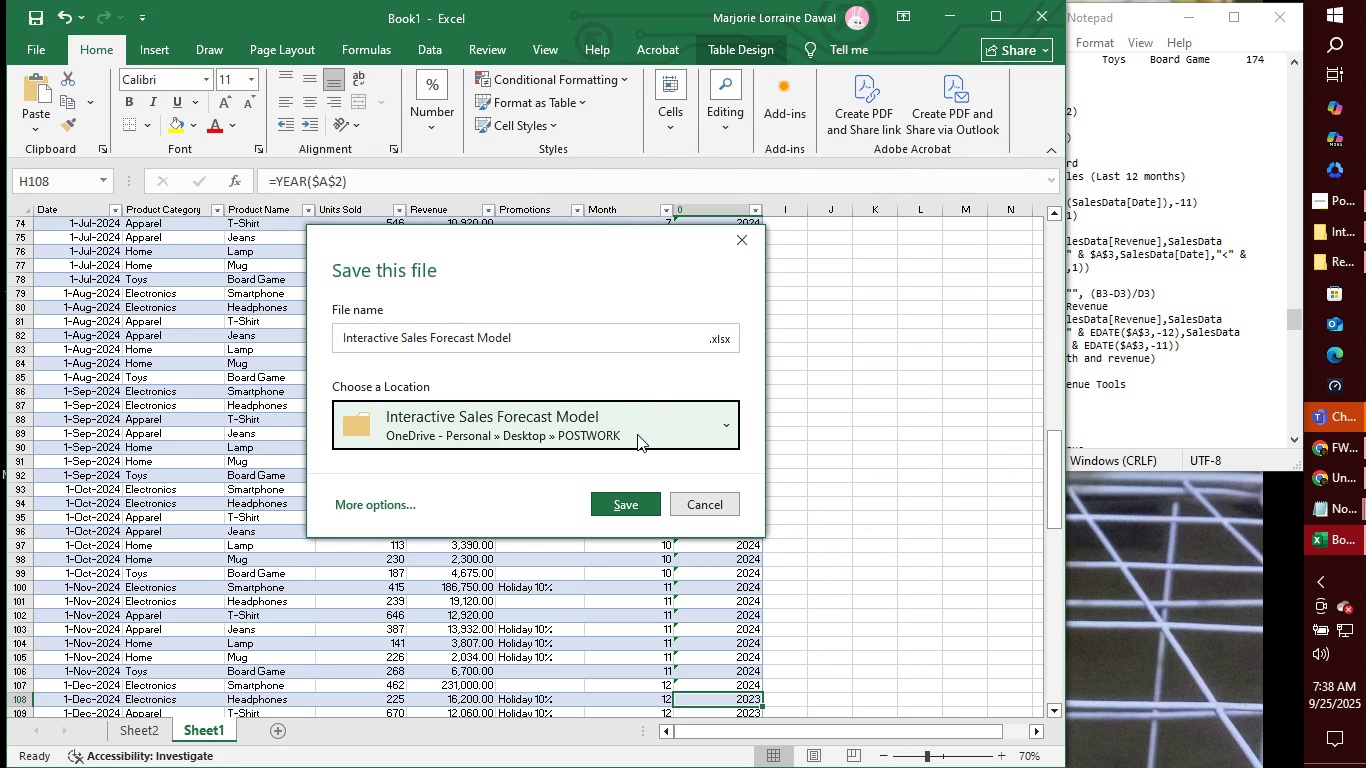 
left_click([704, 419])
 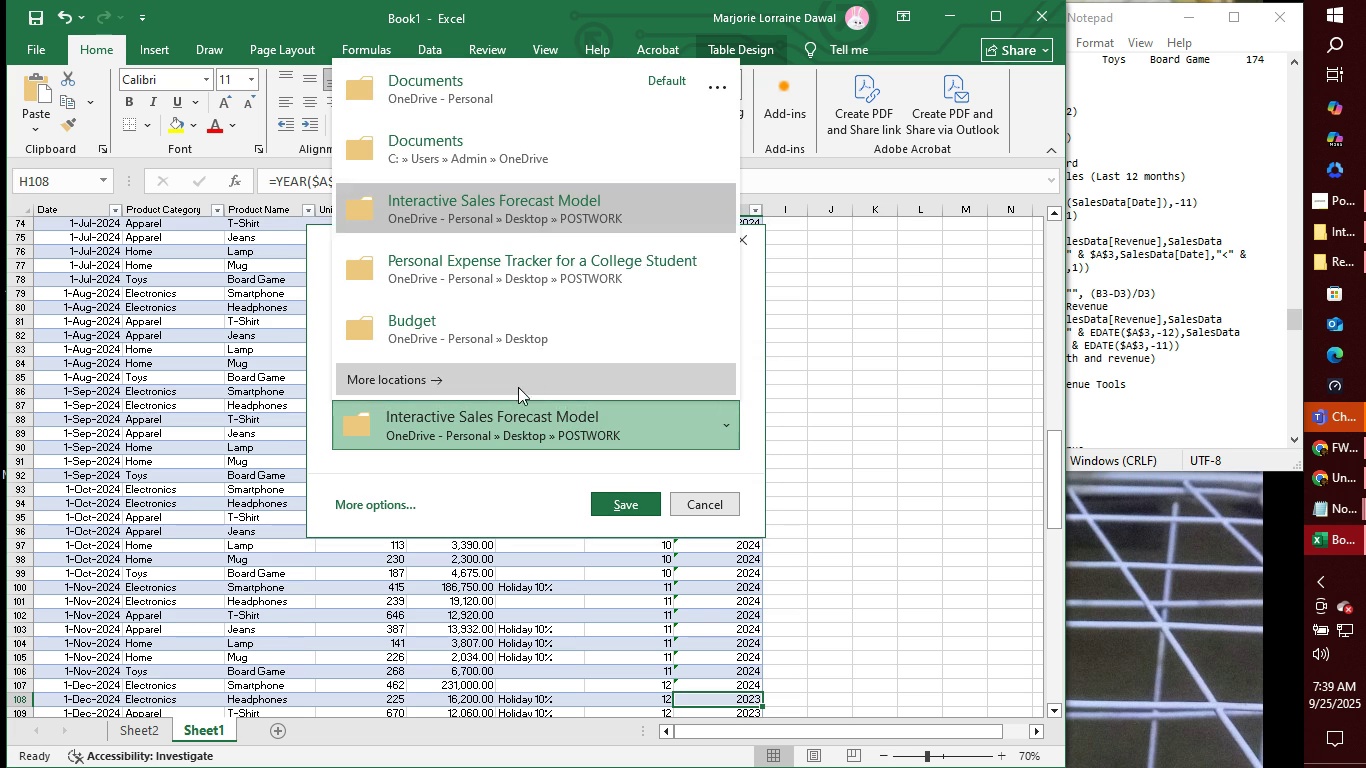 
left_click([518, 387])
 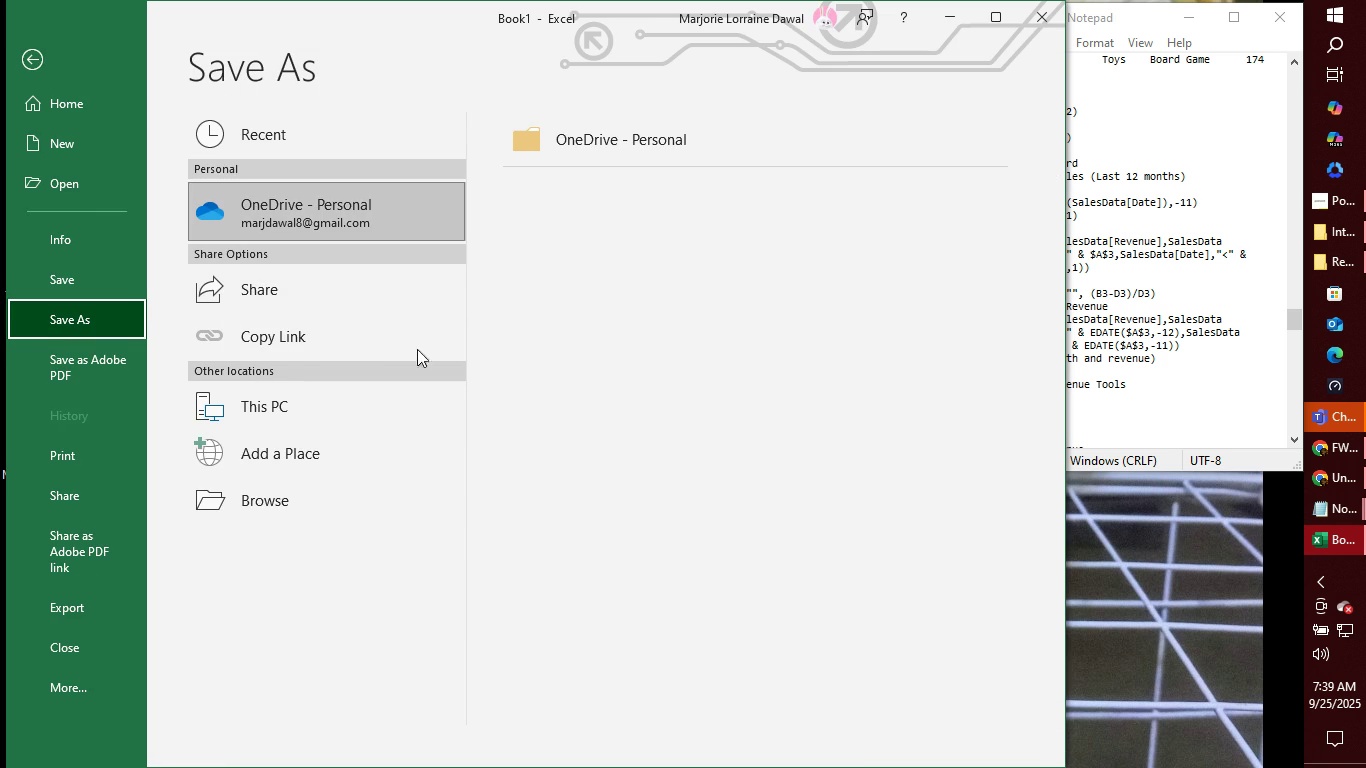 
left_click([306, 409])
 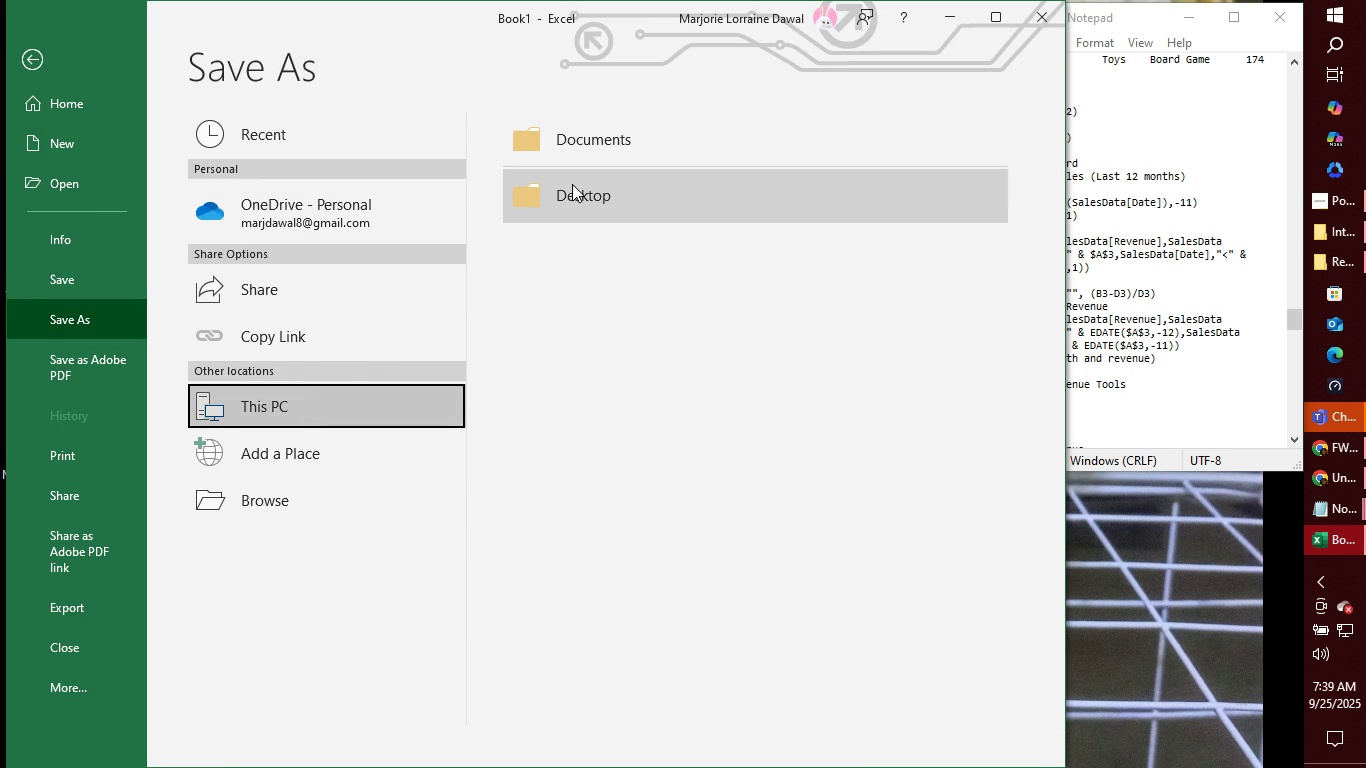 
left_click([572, 185])
 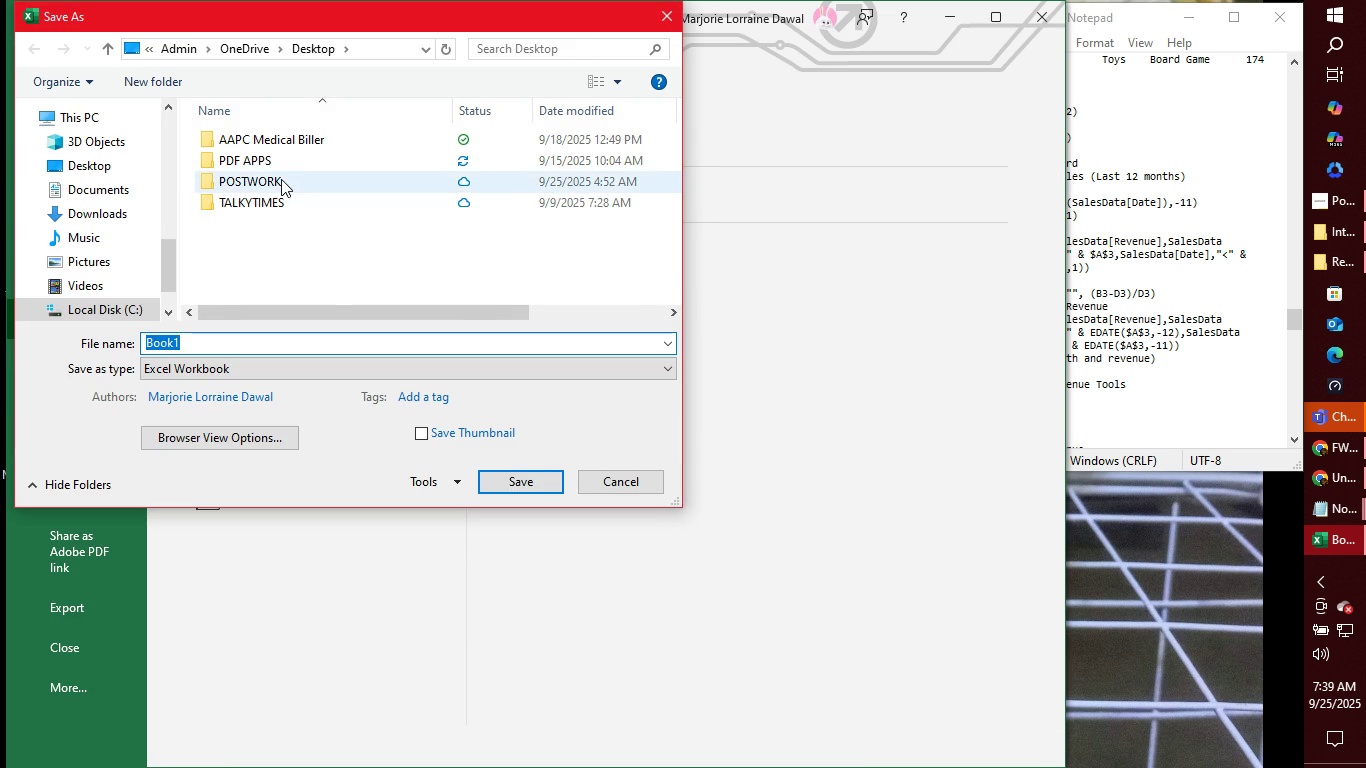 
double_click([281, 179])
 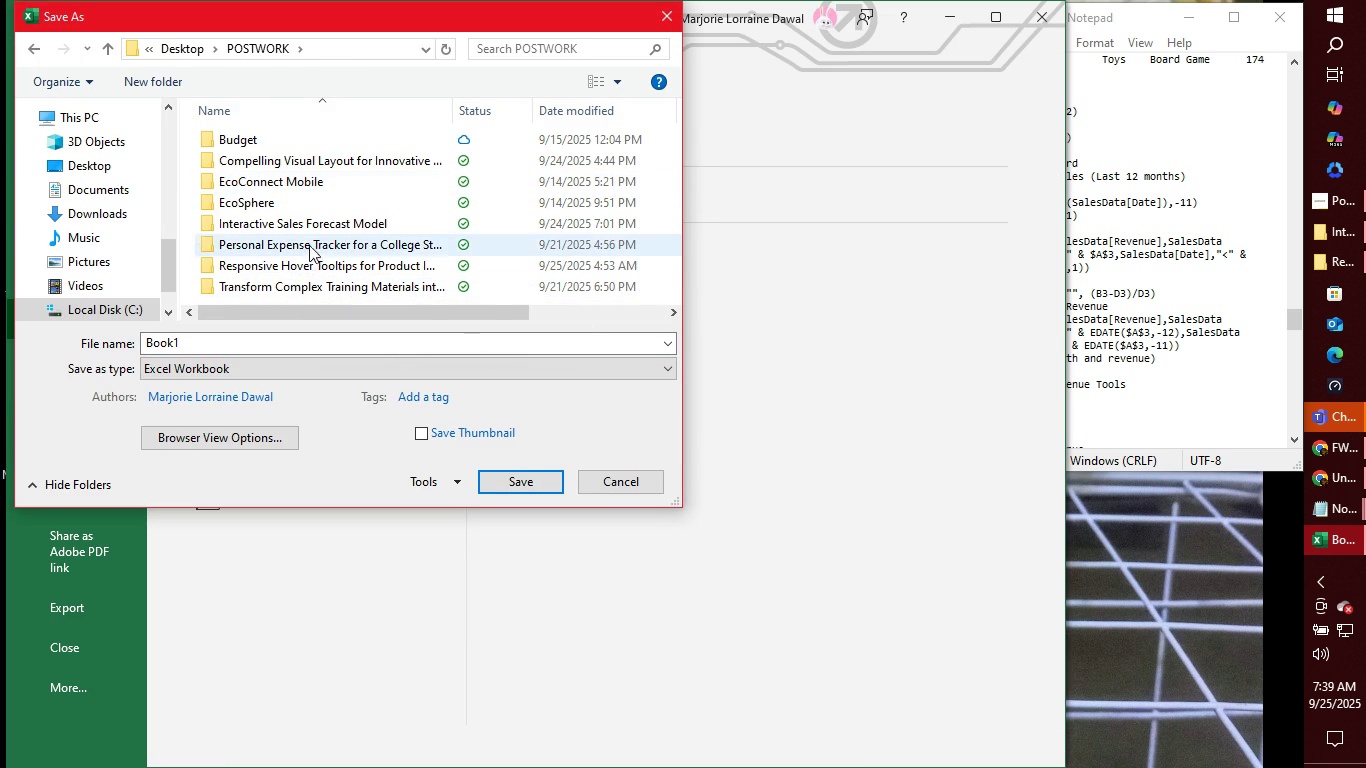 
left_click([313, 227])
 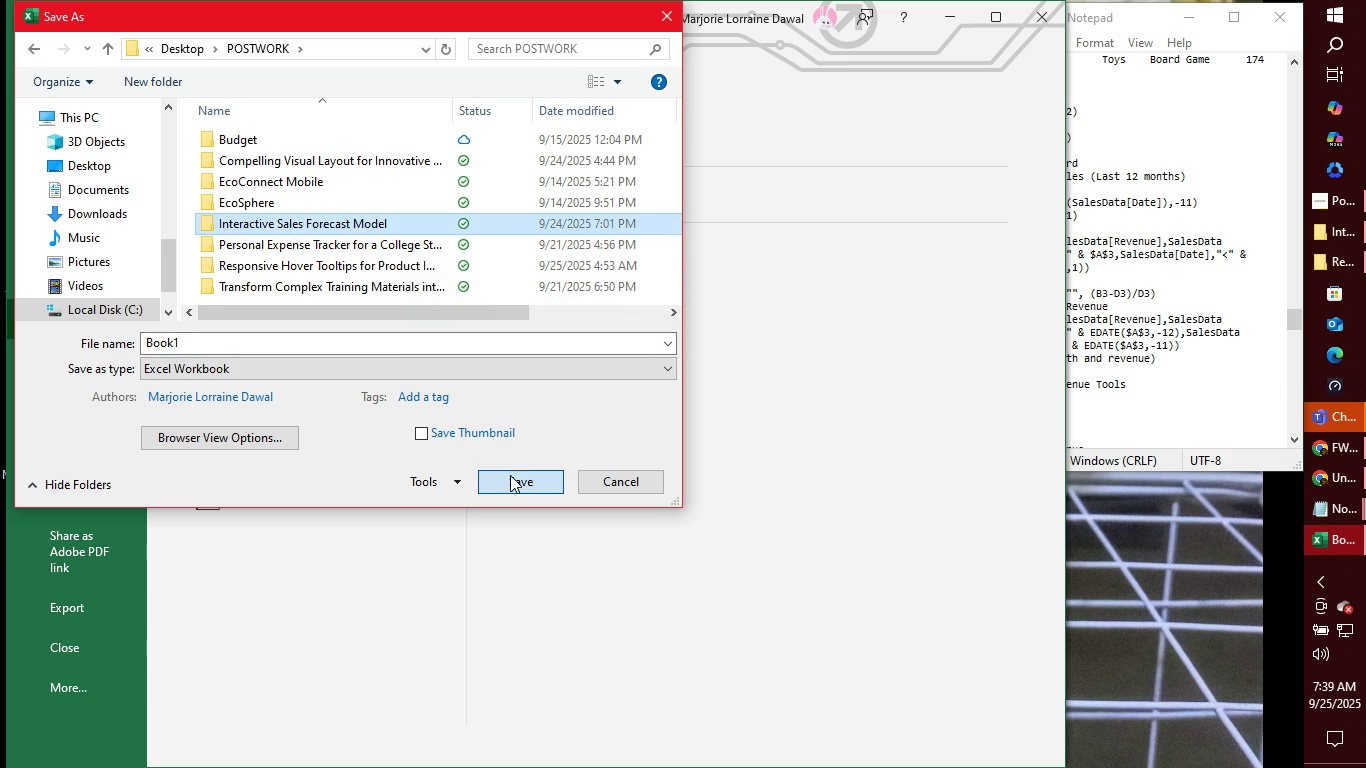 
left_click([510, 475])